 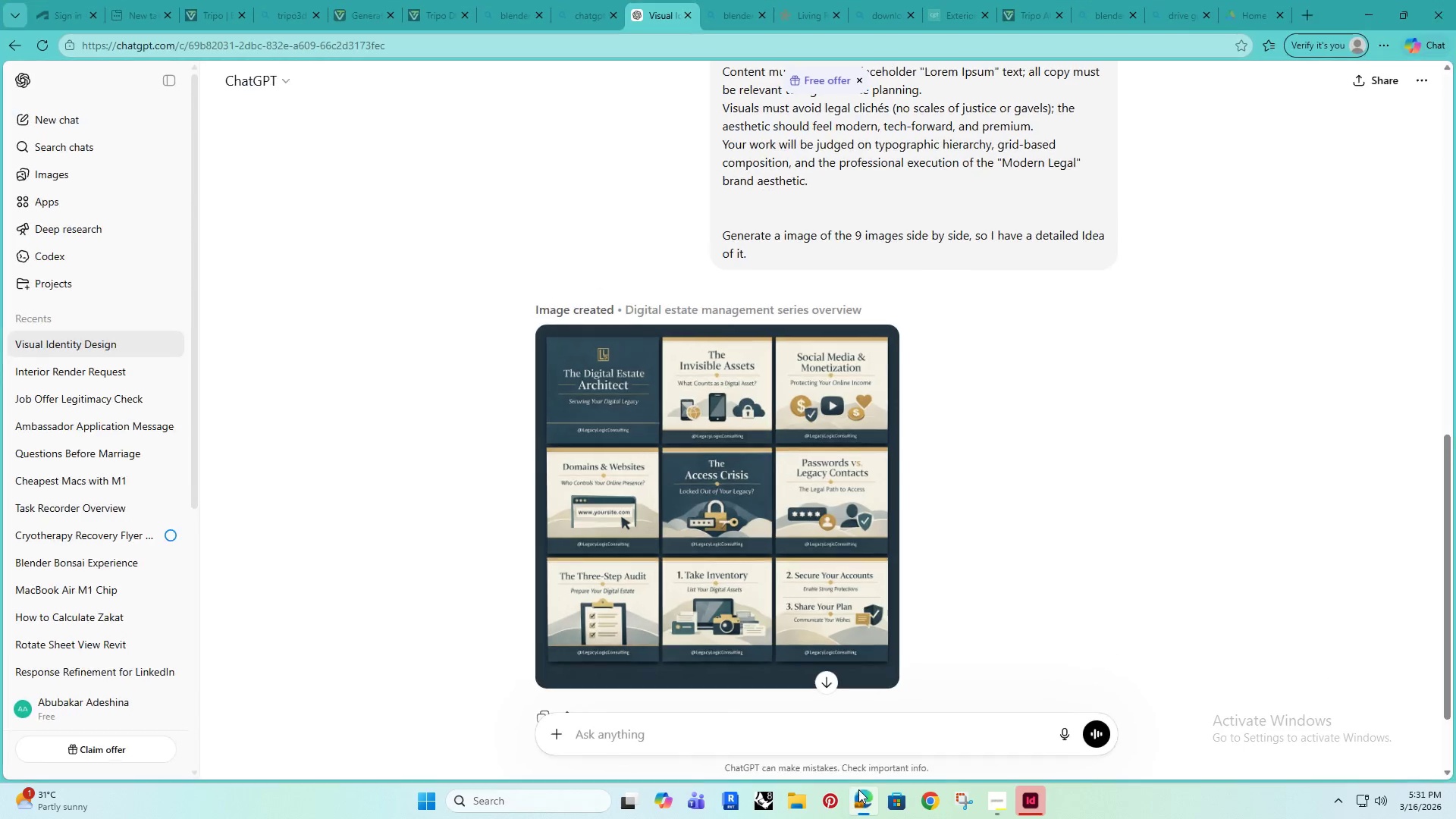 
left_click([500, 805])
 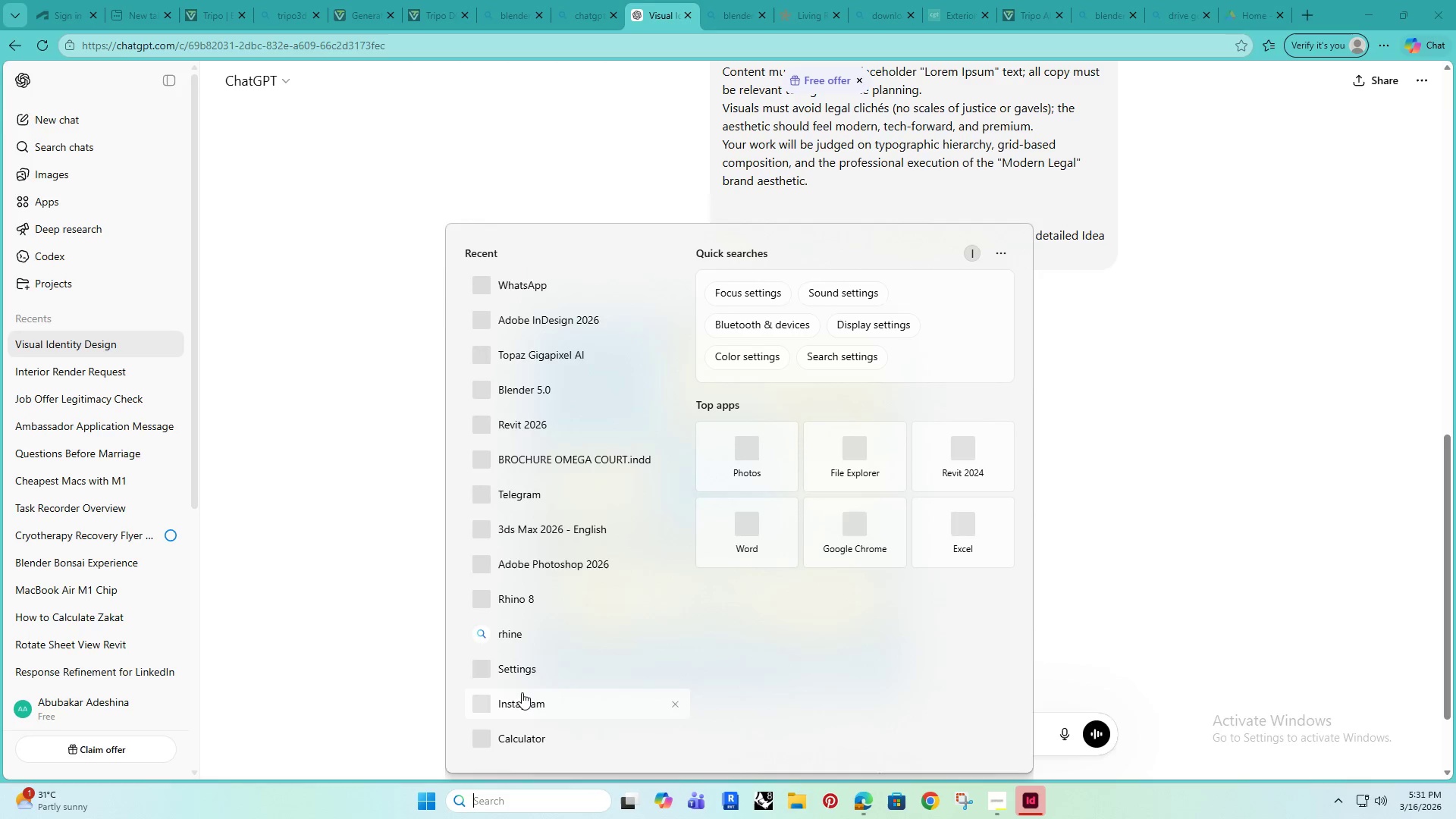 
type(wha)
 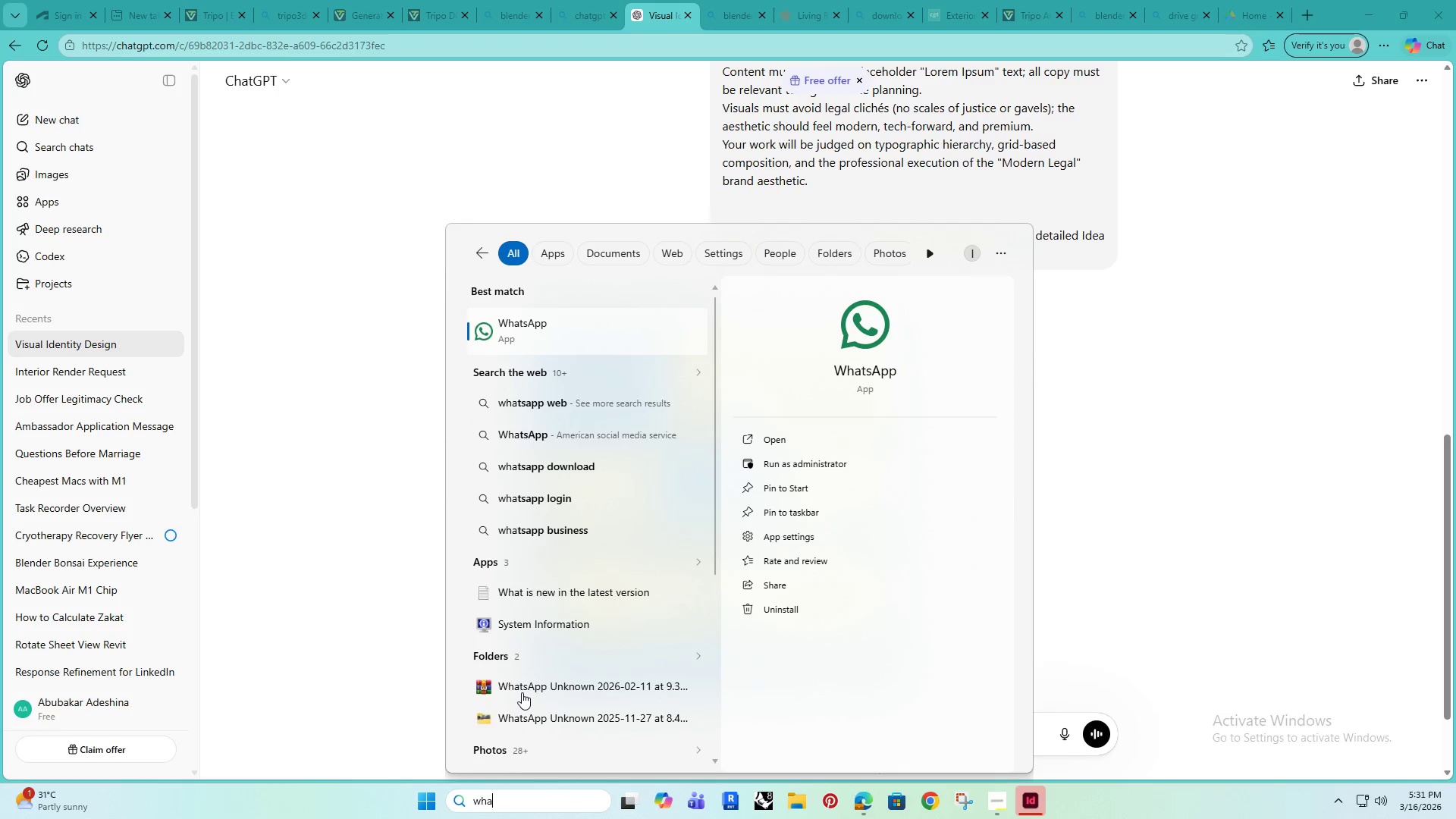 
key(Enter)
 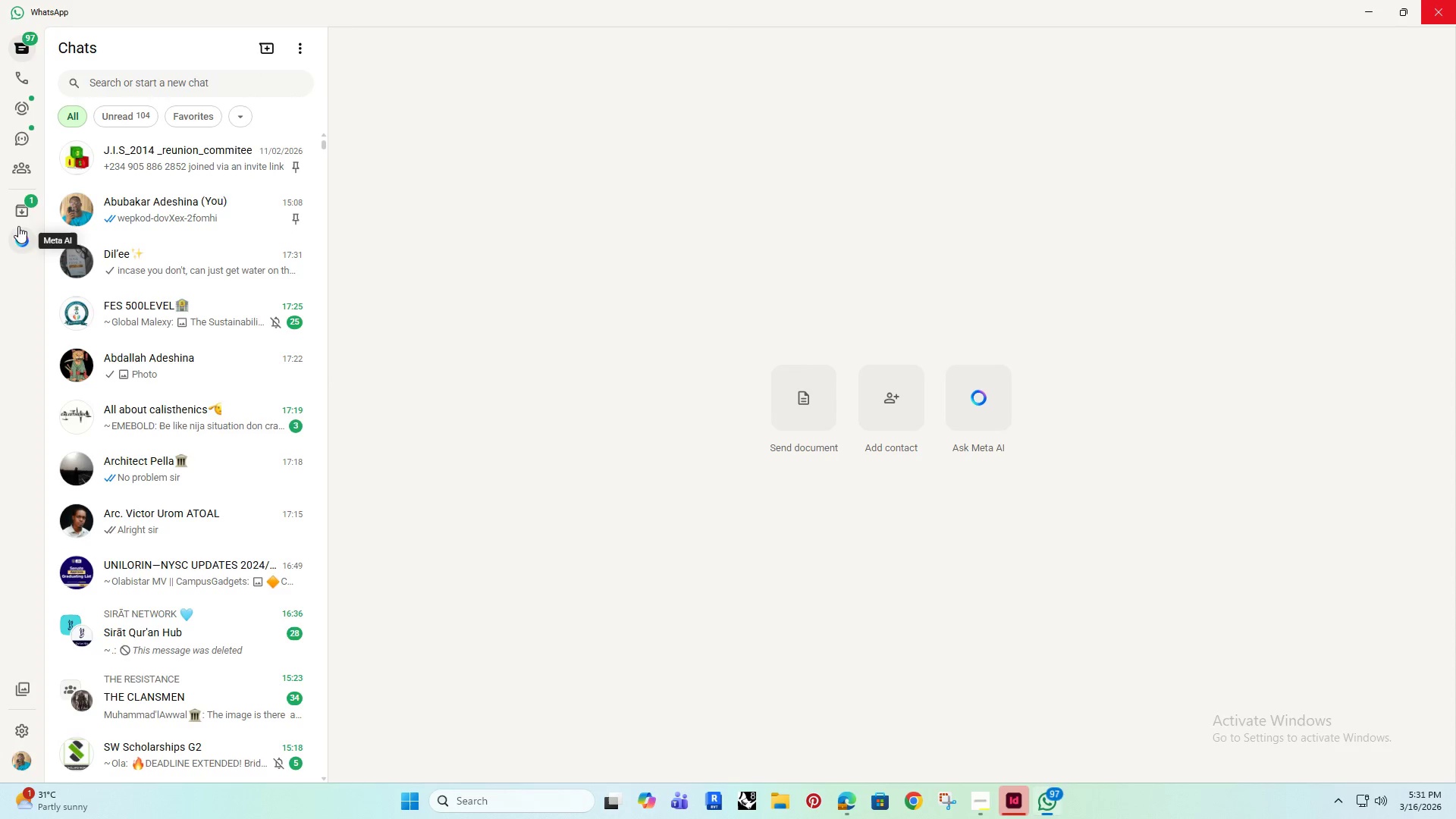 
left_click([187, 209])
 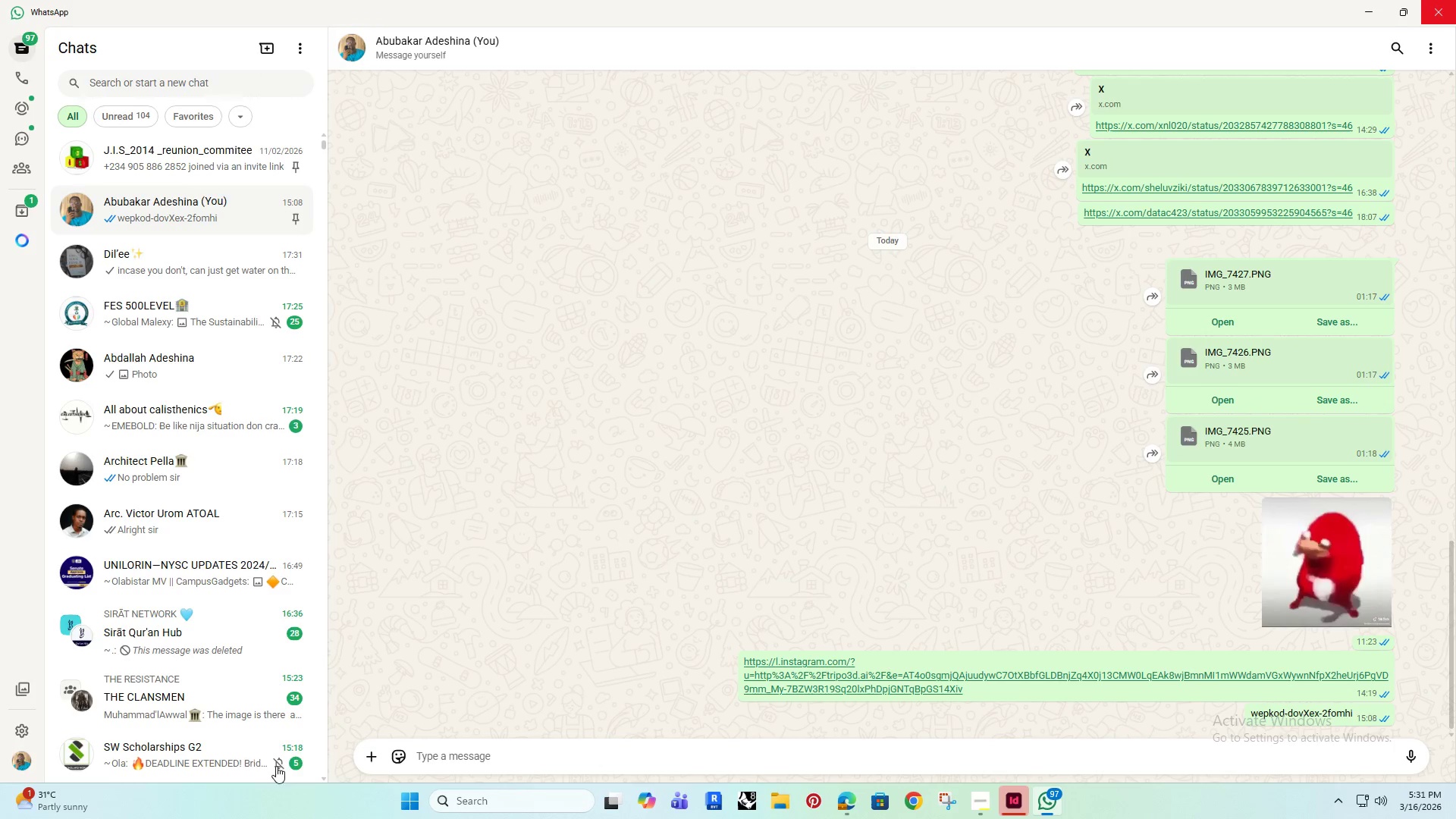 
left_click([366, 757])
 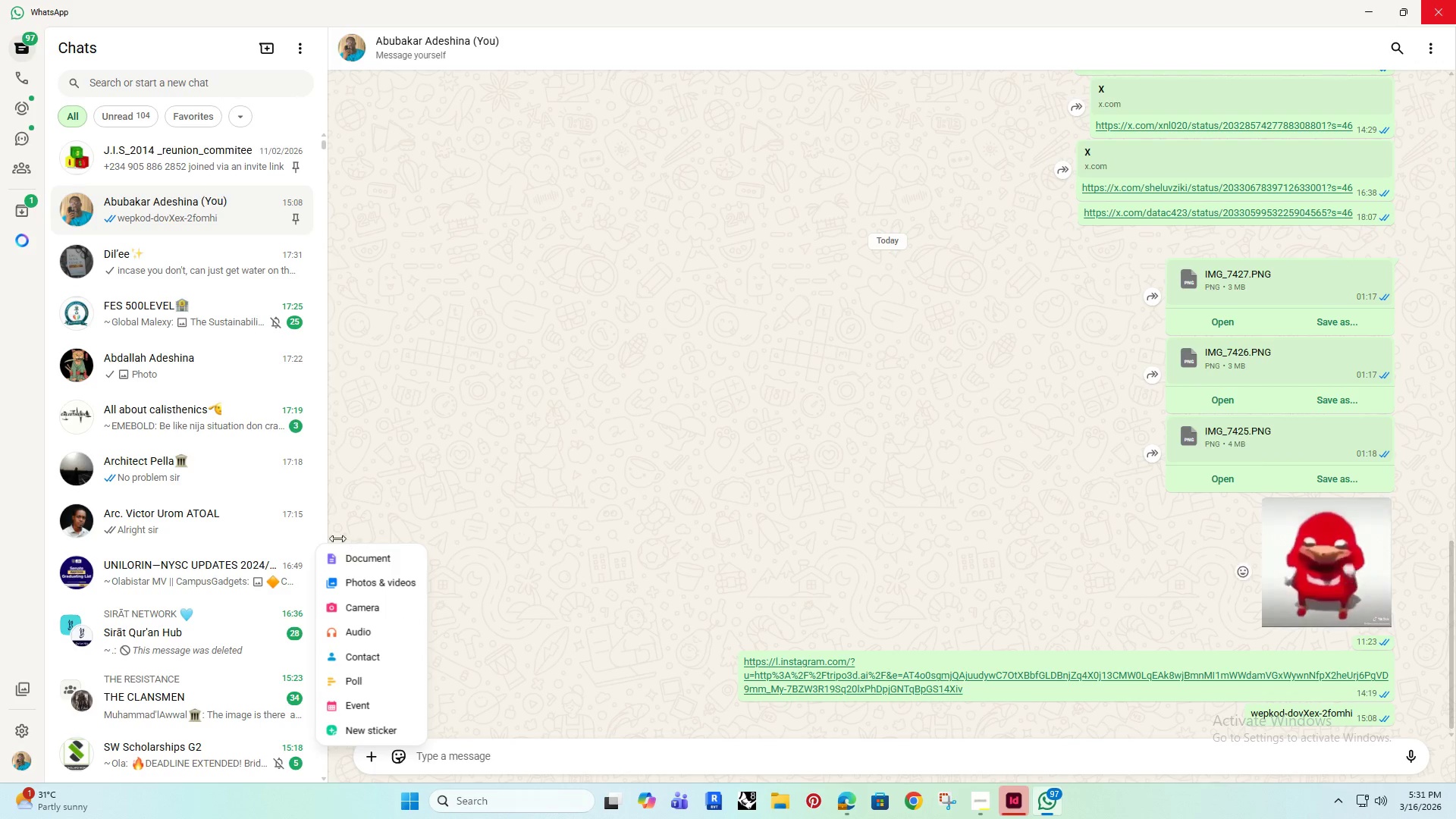 
left_click([367, 561])
 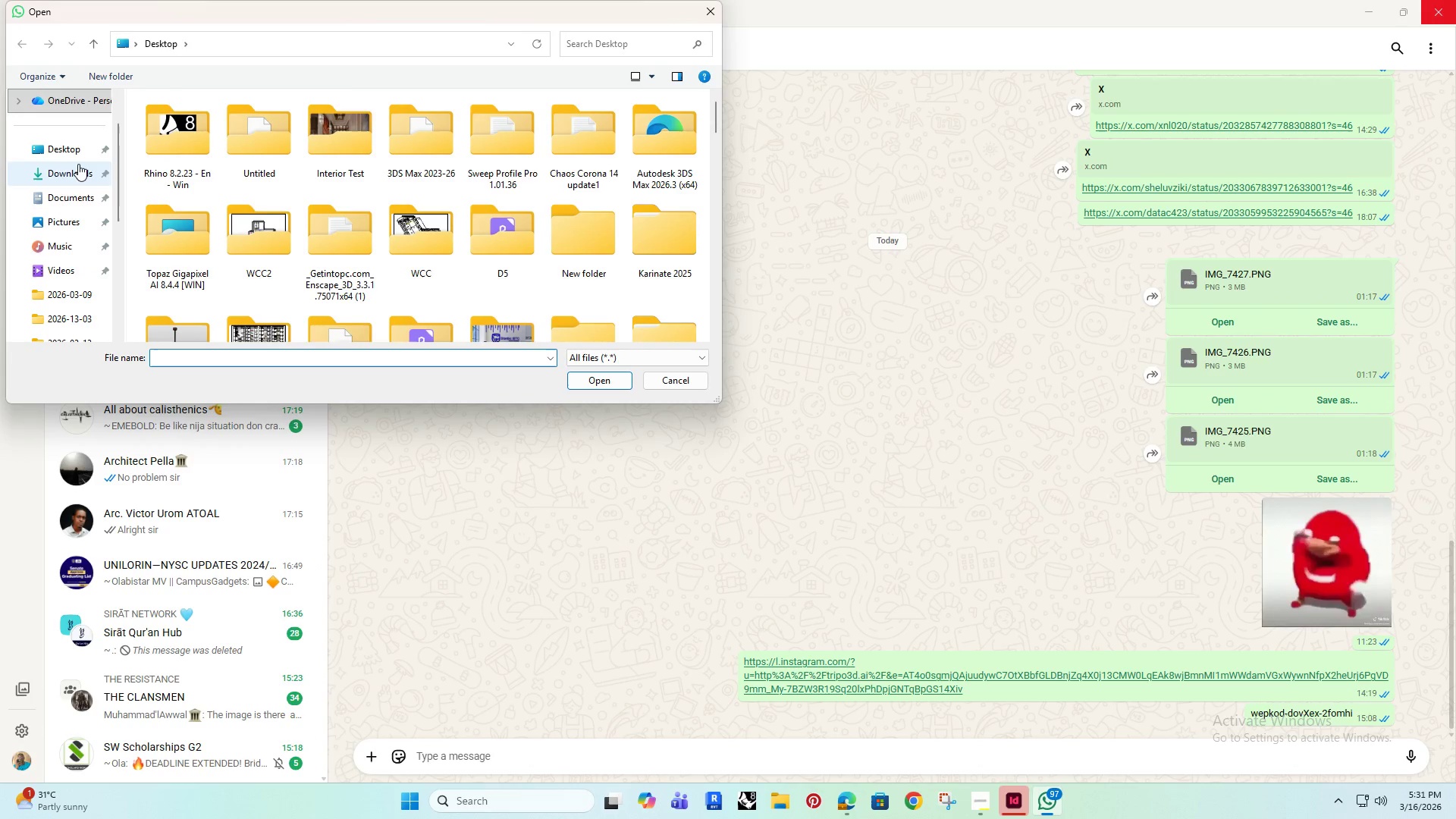 
left_click([59, 148])
 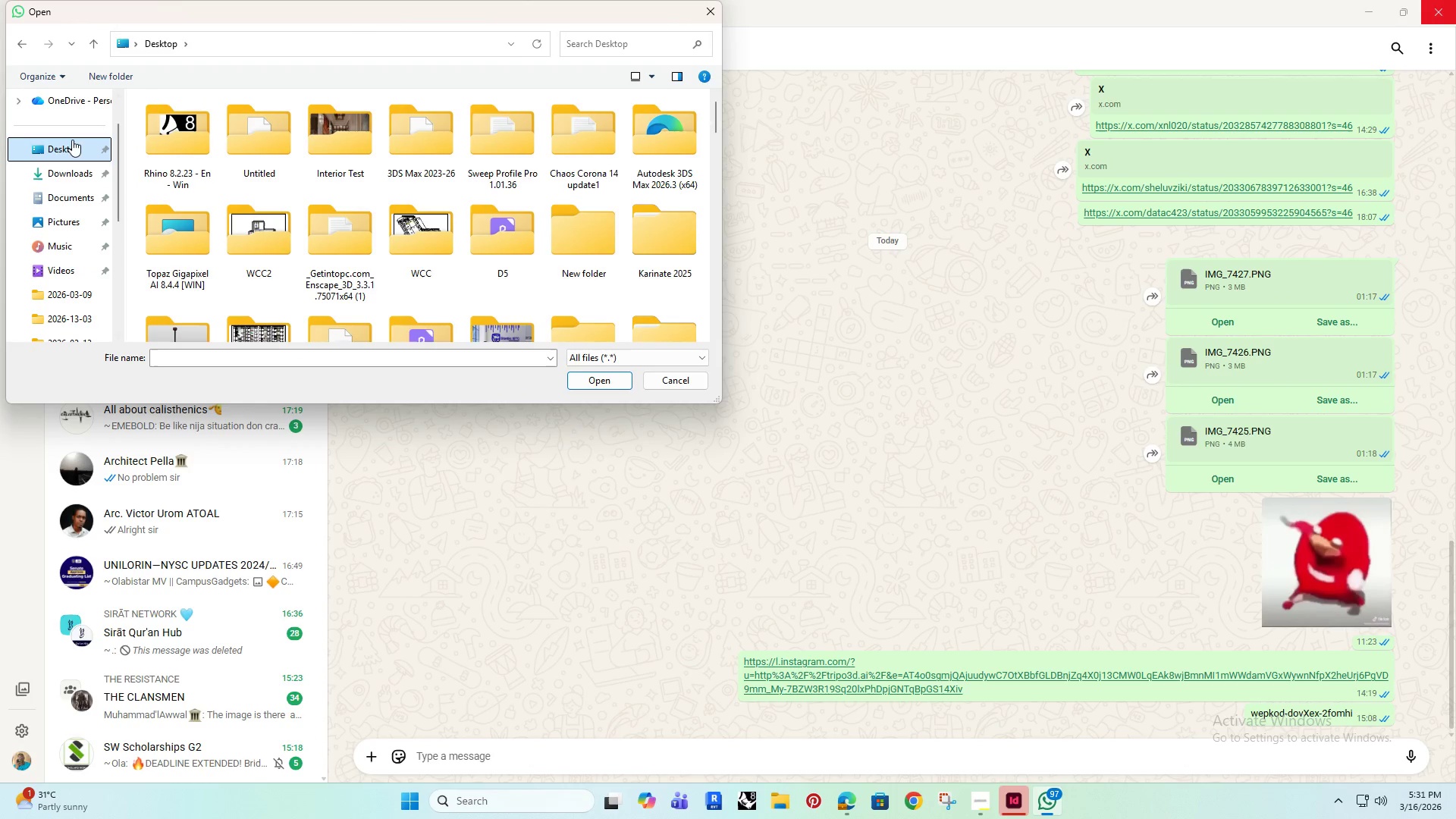 
scroll: coordinate [341, 273], scroll_direction: down, amount: 6.0
 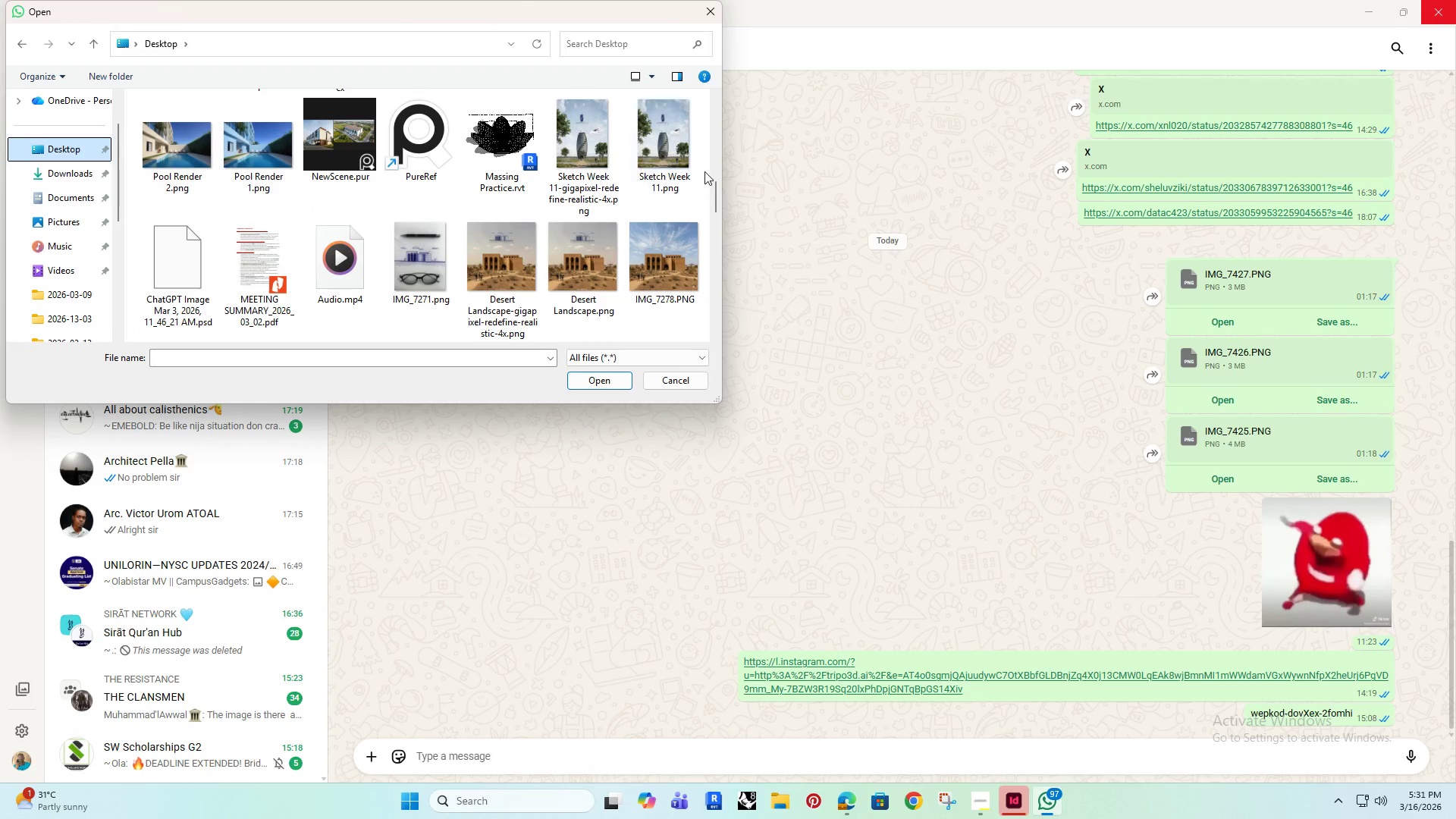 
left_click_drag(start_coordinate=[717, 194], to_coordinate=[714, 86])
 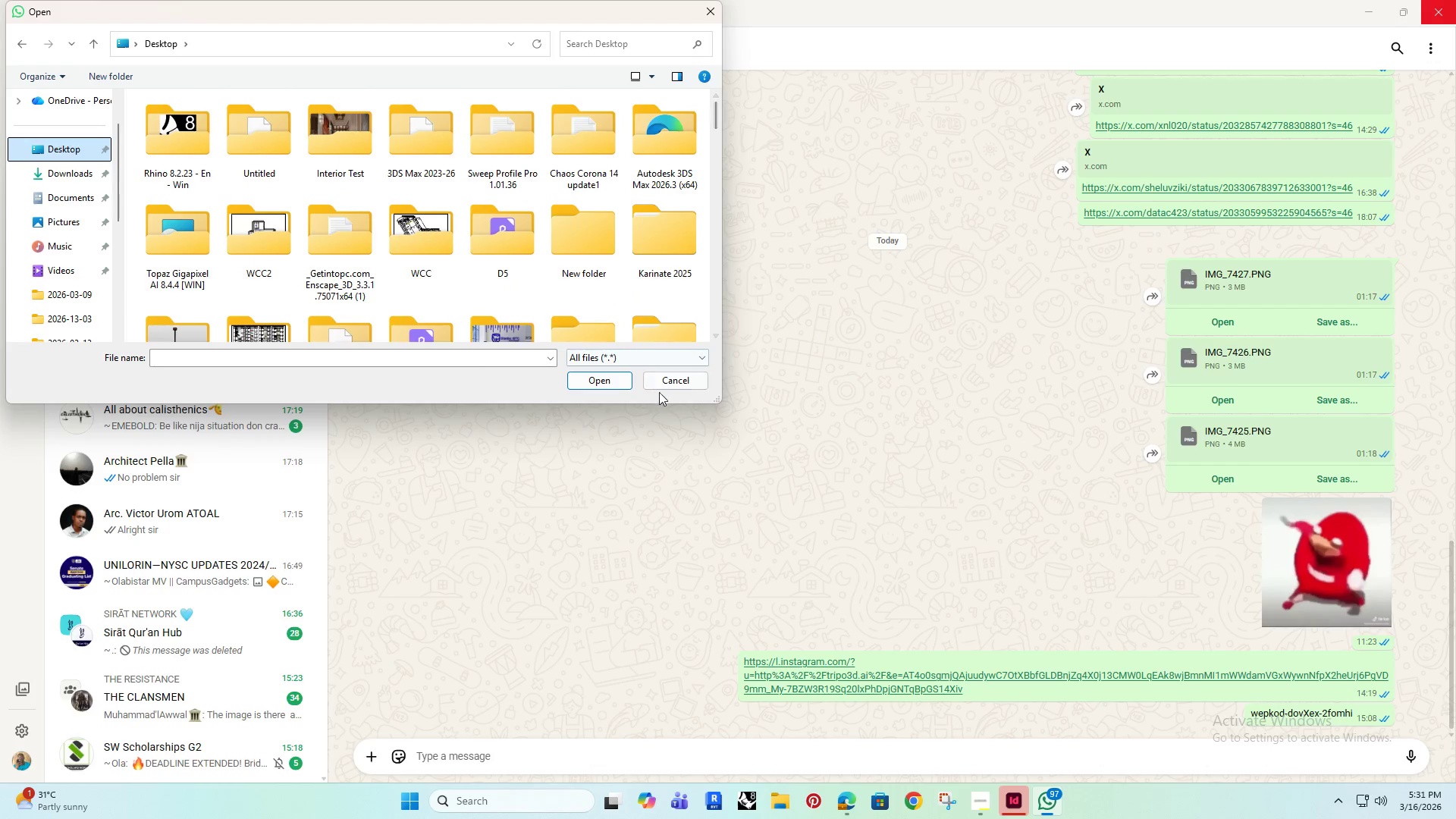 
left_click([673, 372])
 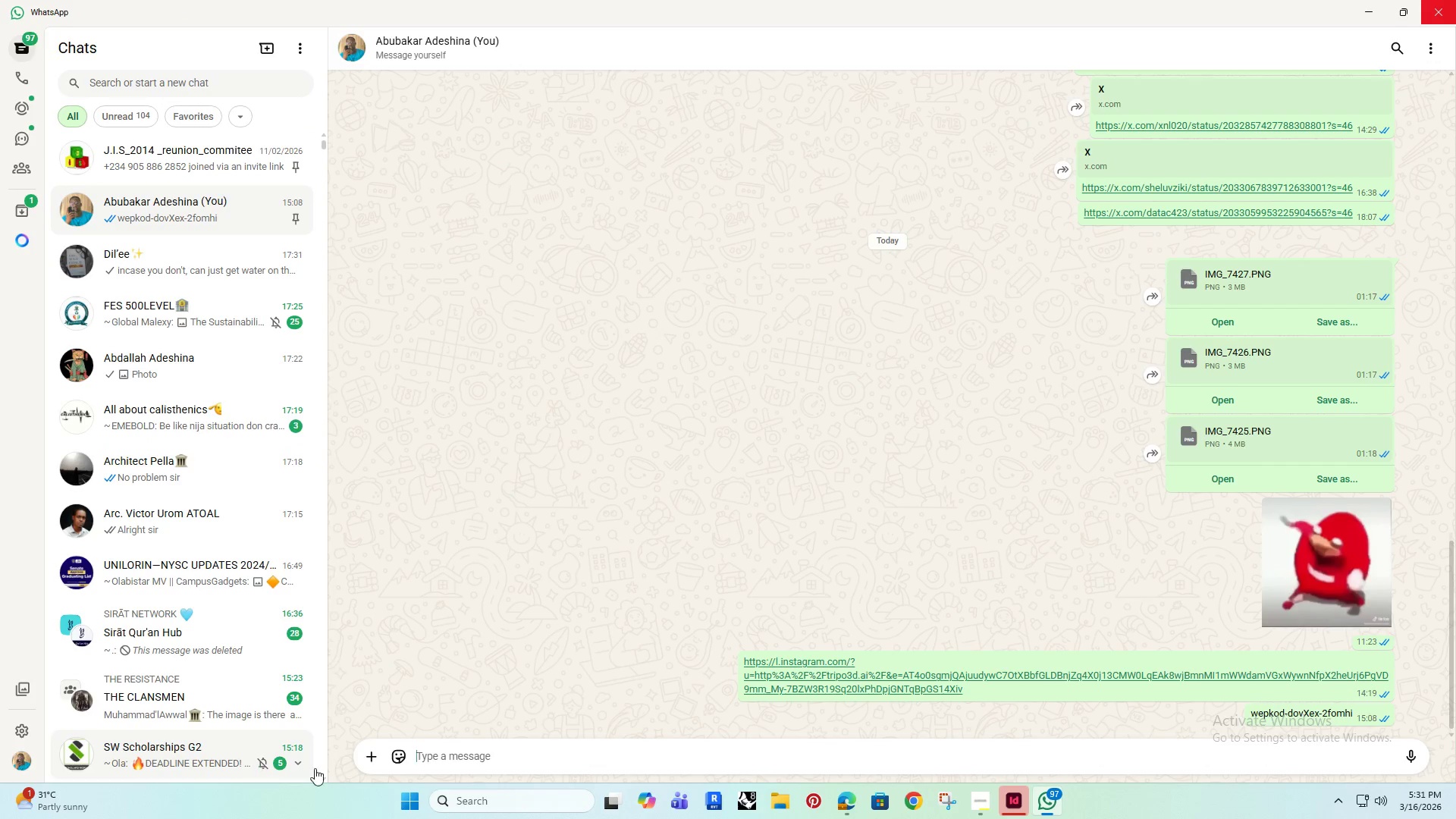 
left_click([370, 760])
 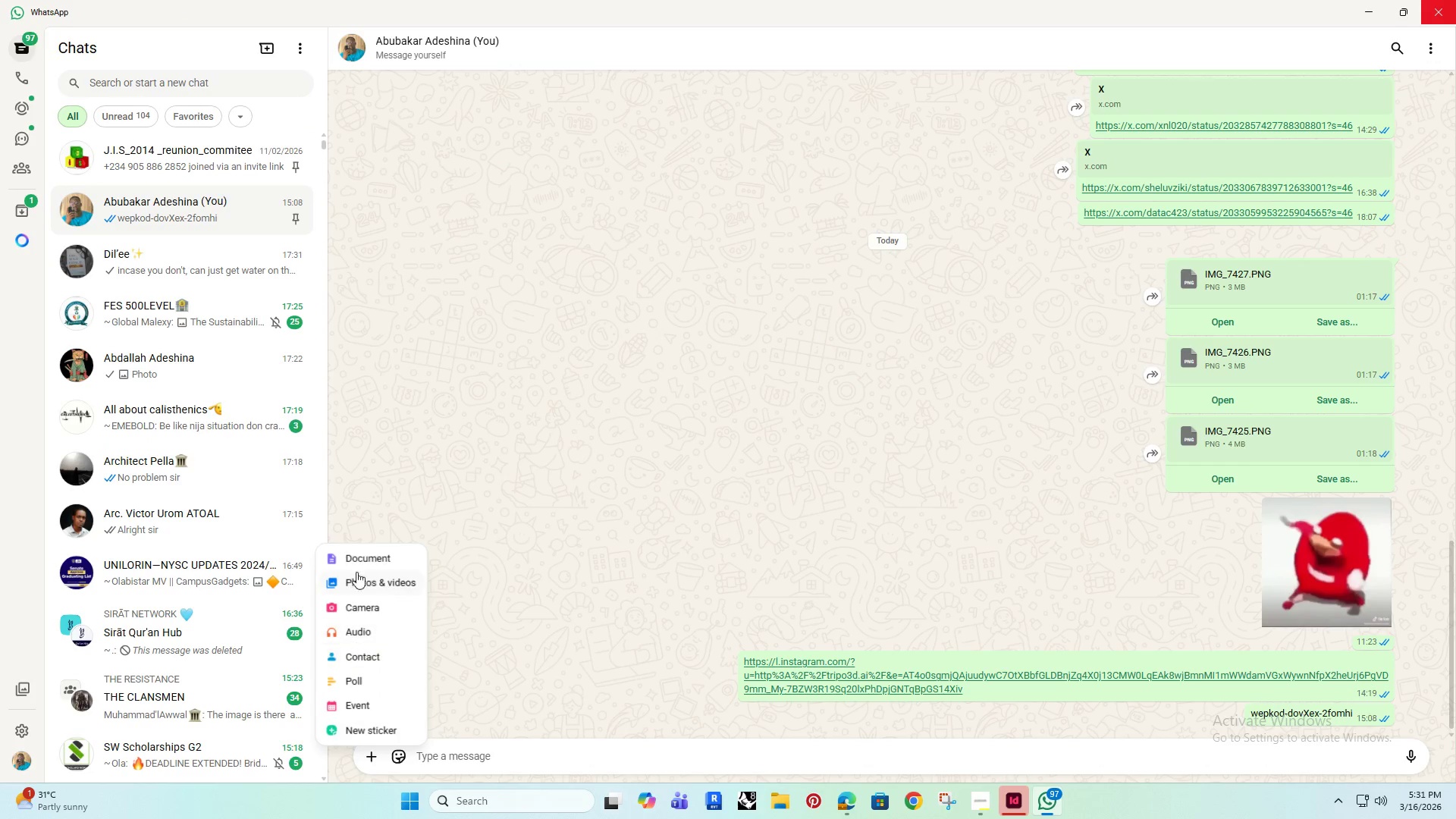 
left_click([359, 555])
 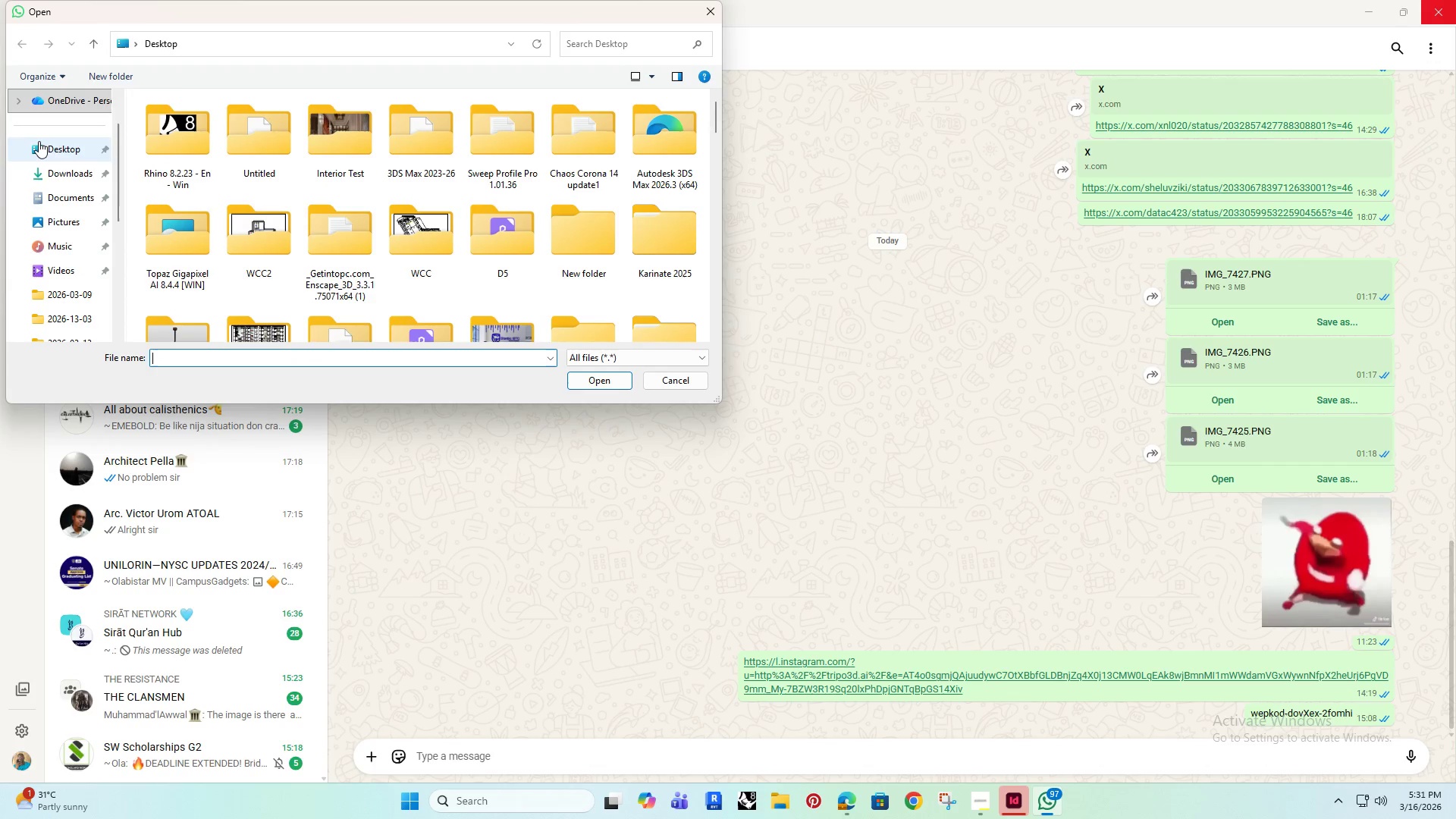 
left_click([51, 164])
 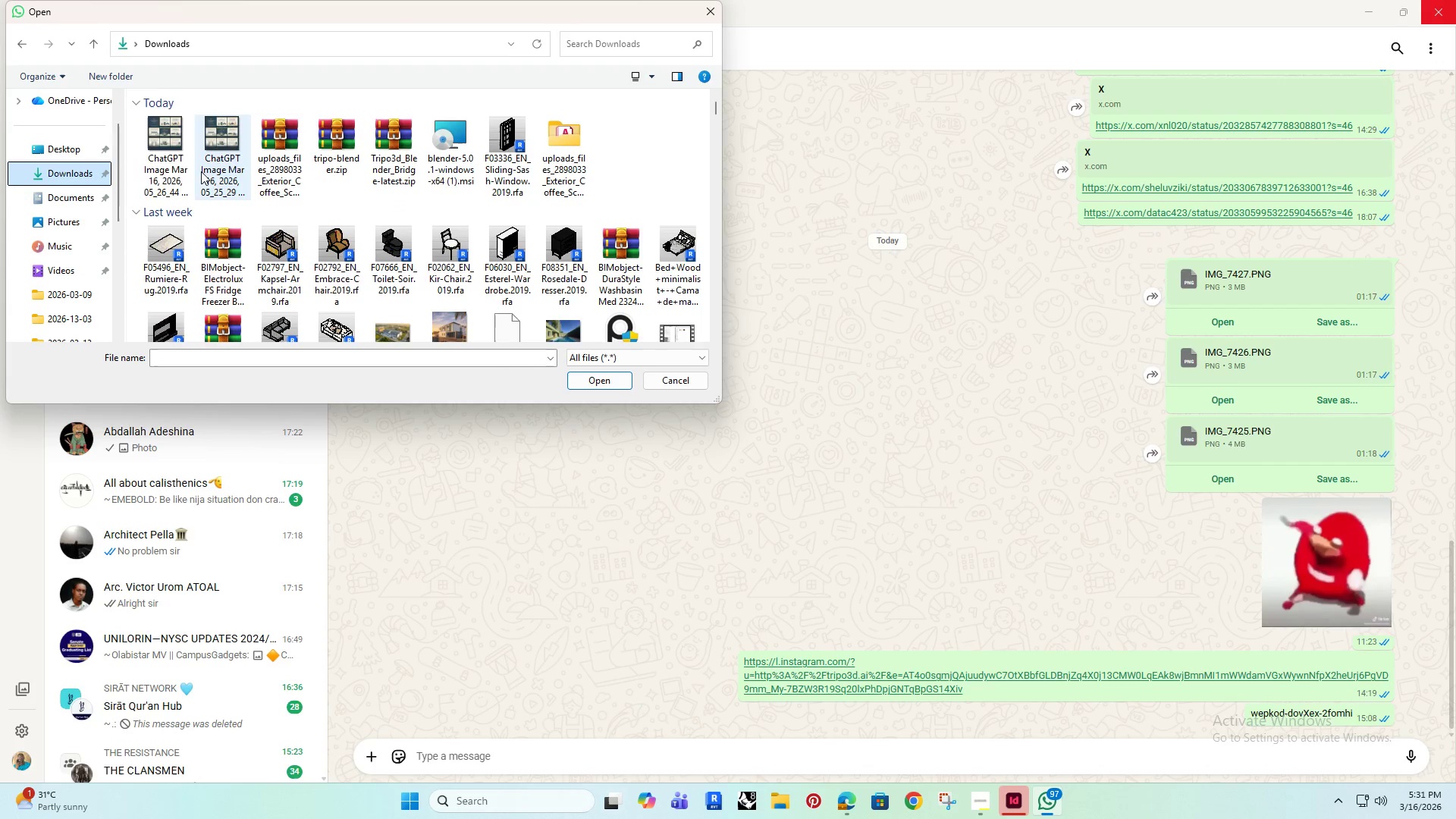 
left_click([169, 138])
 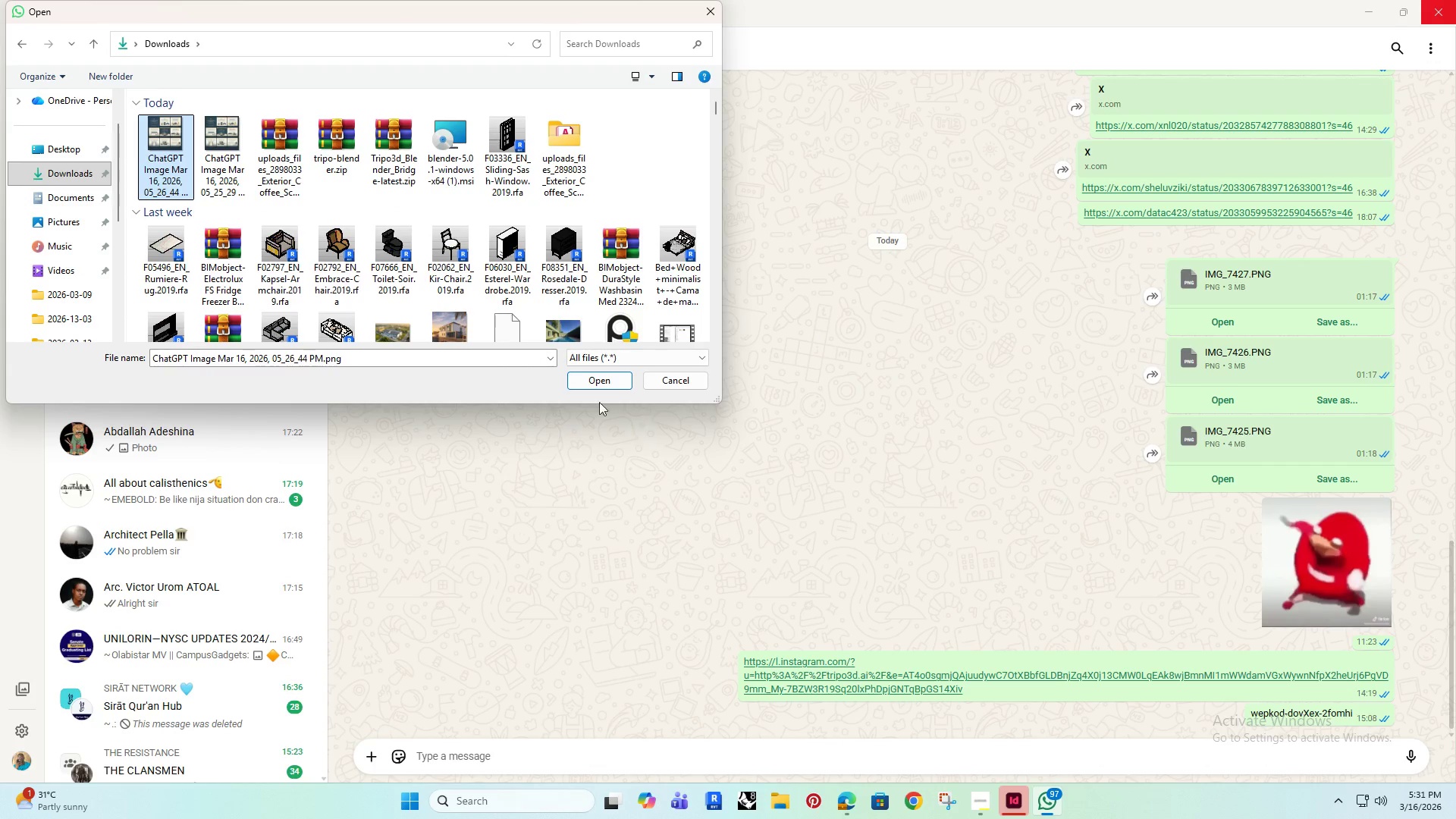 
left_click([597, 382])
 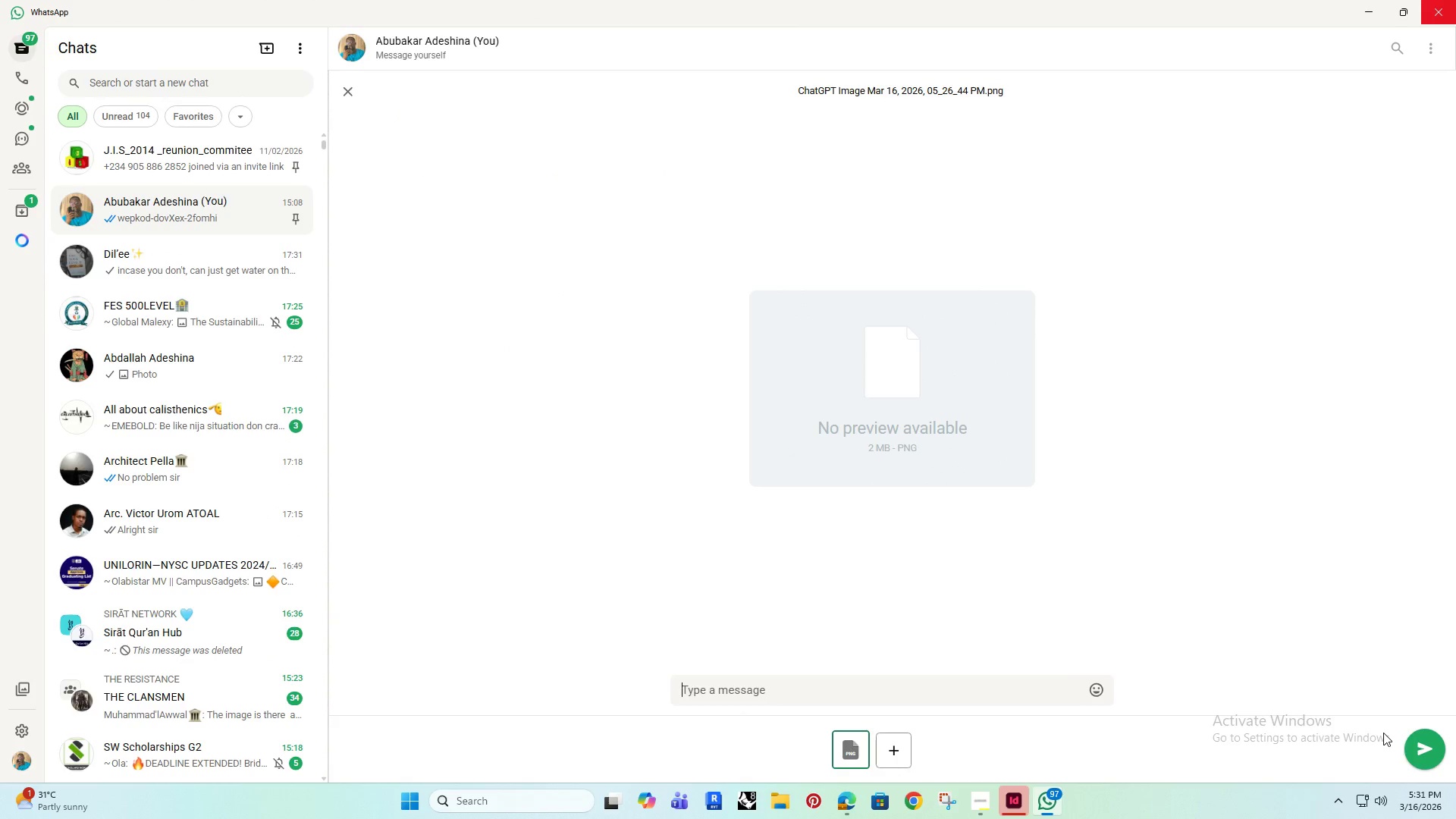 
left_click([1428, 749])
 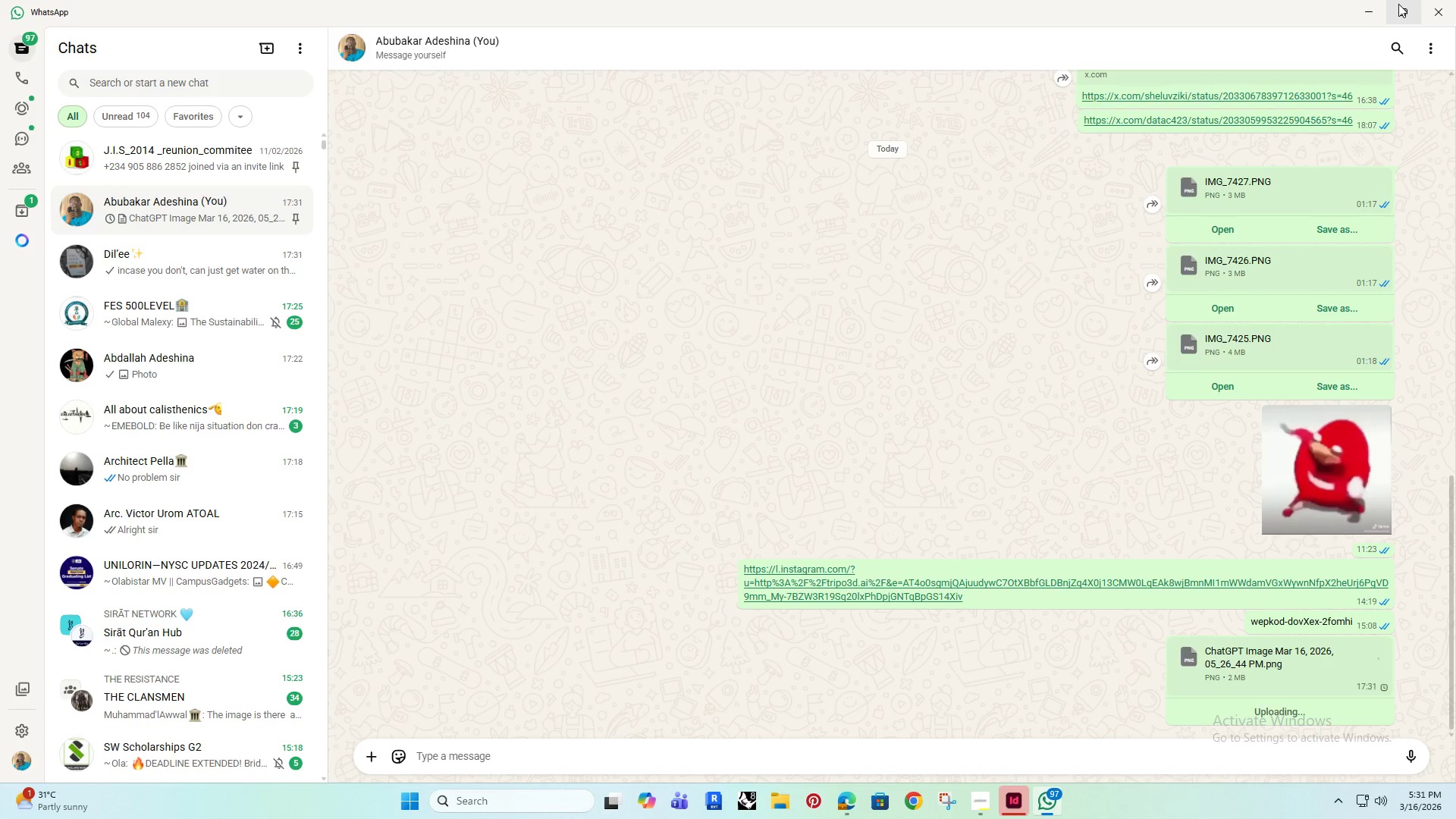 
left_click([1440, 8])
 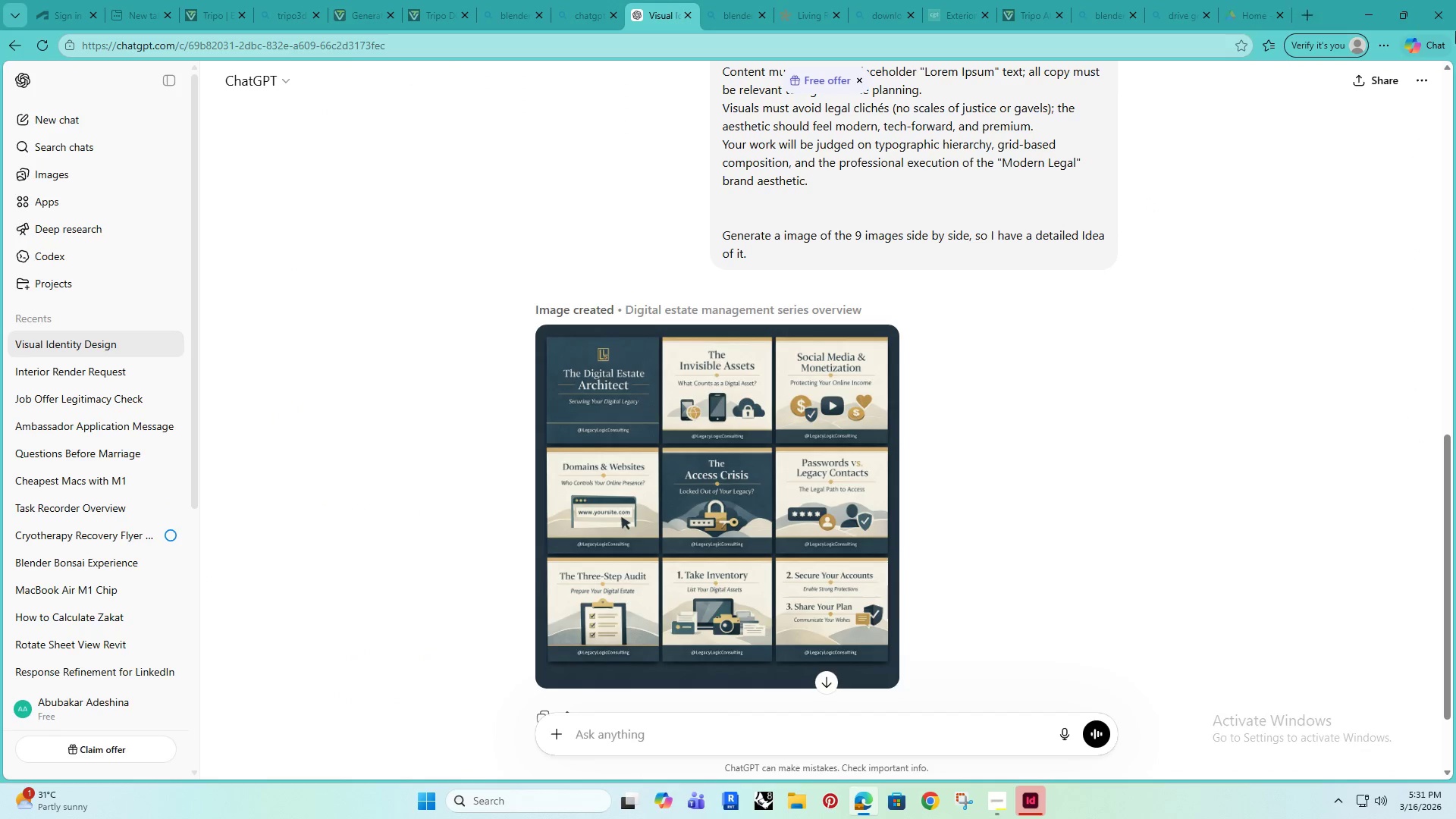 
left_click([1377, 14])